 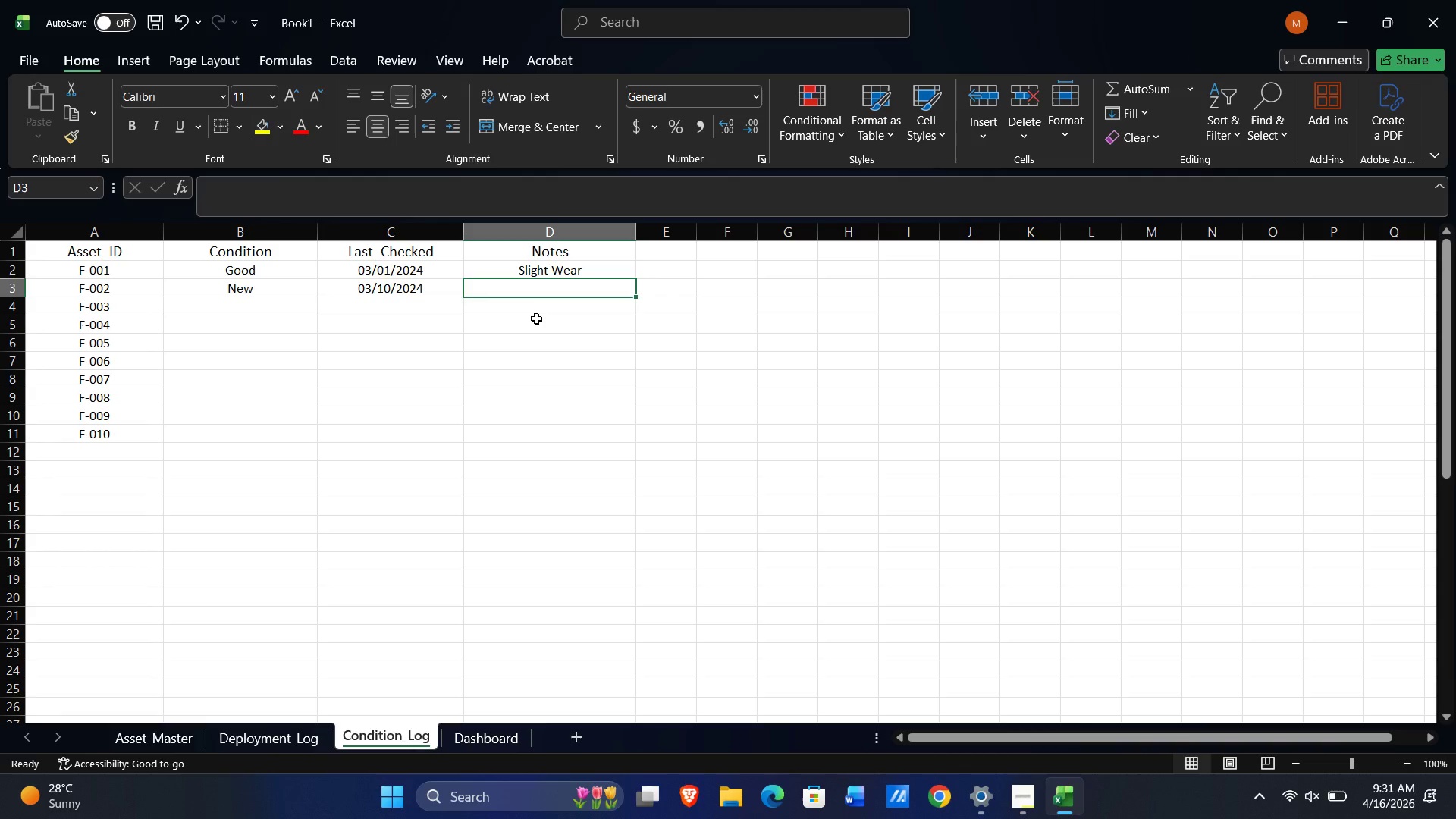 
type(Clean)
key(NumpadEnter)
 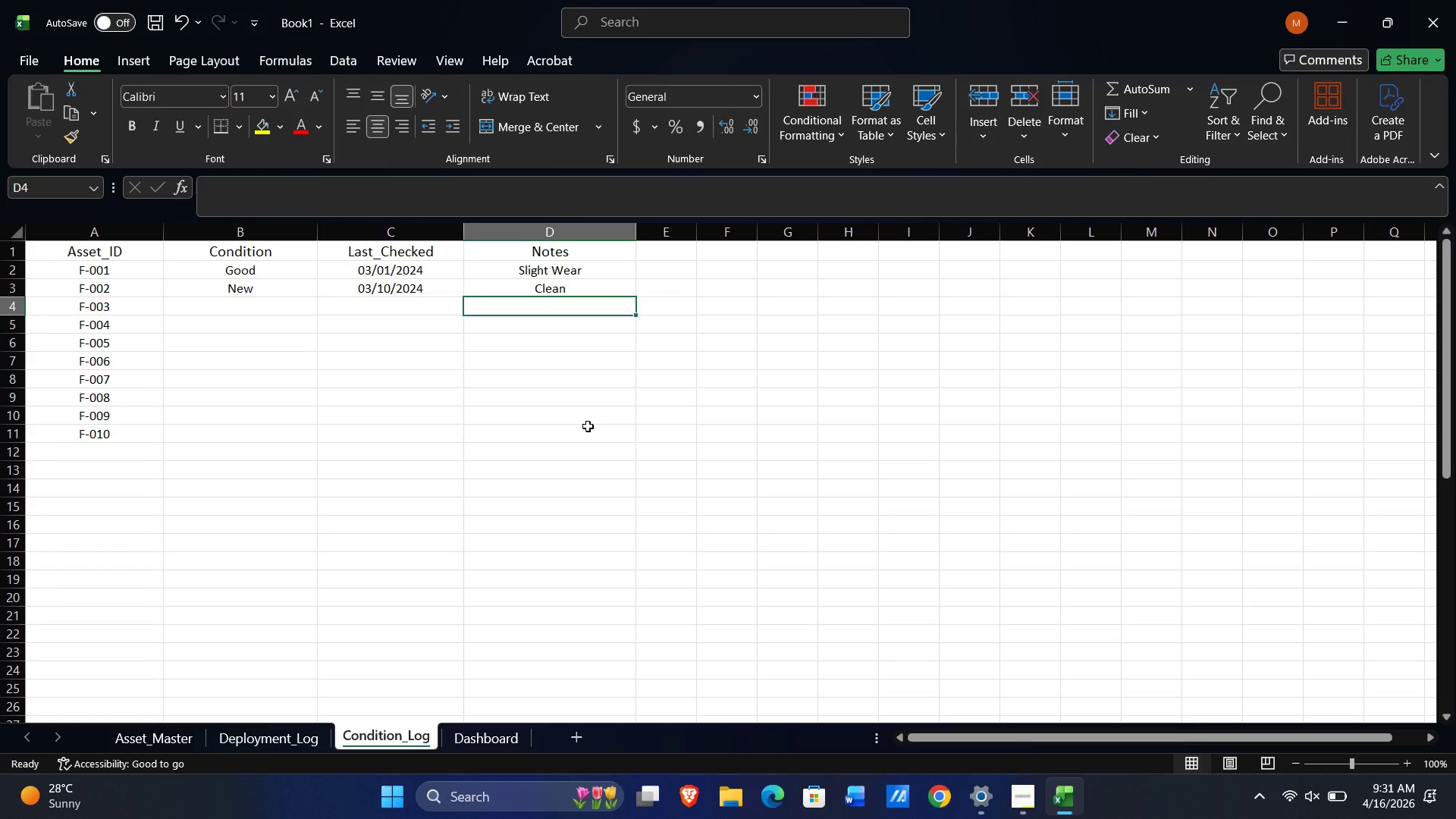 
key(Control+ArrowLeft)
 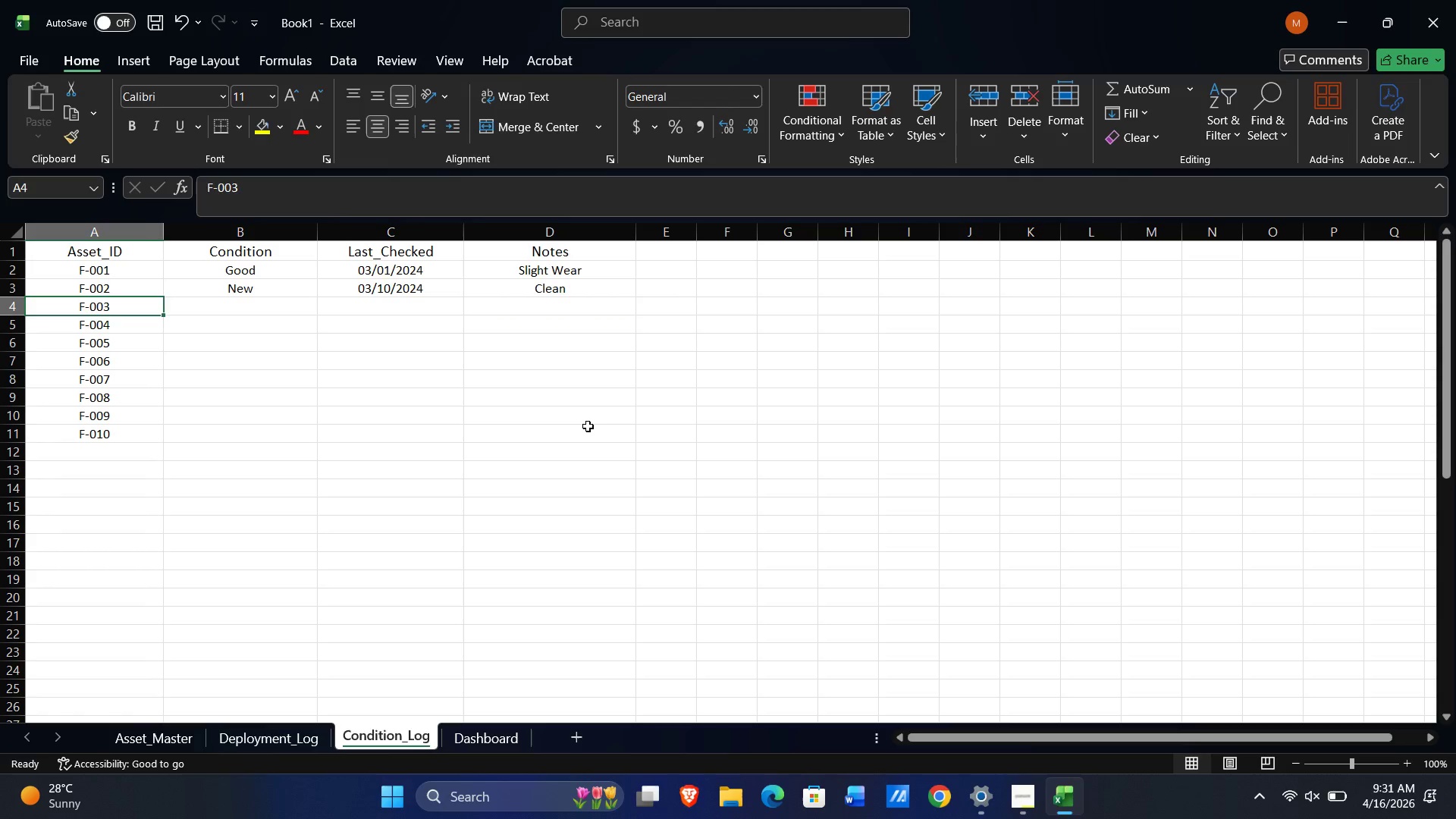 
key(ArrowRight)
 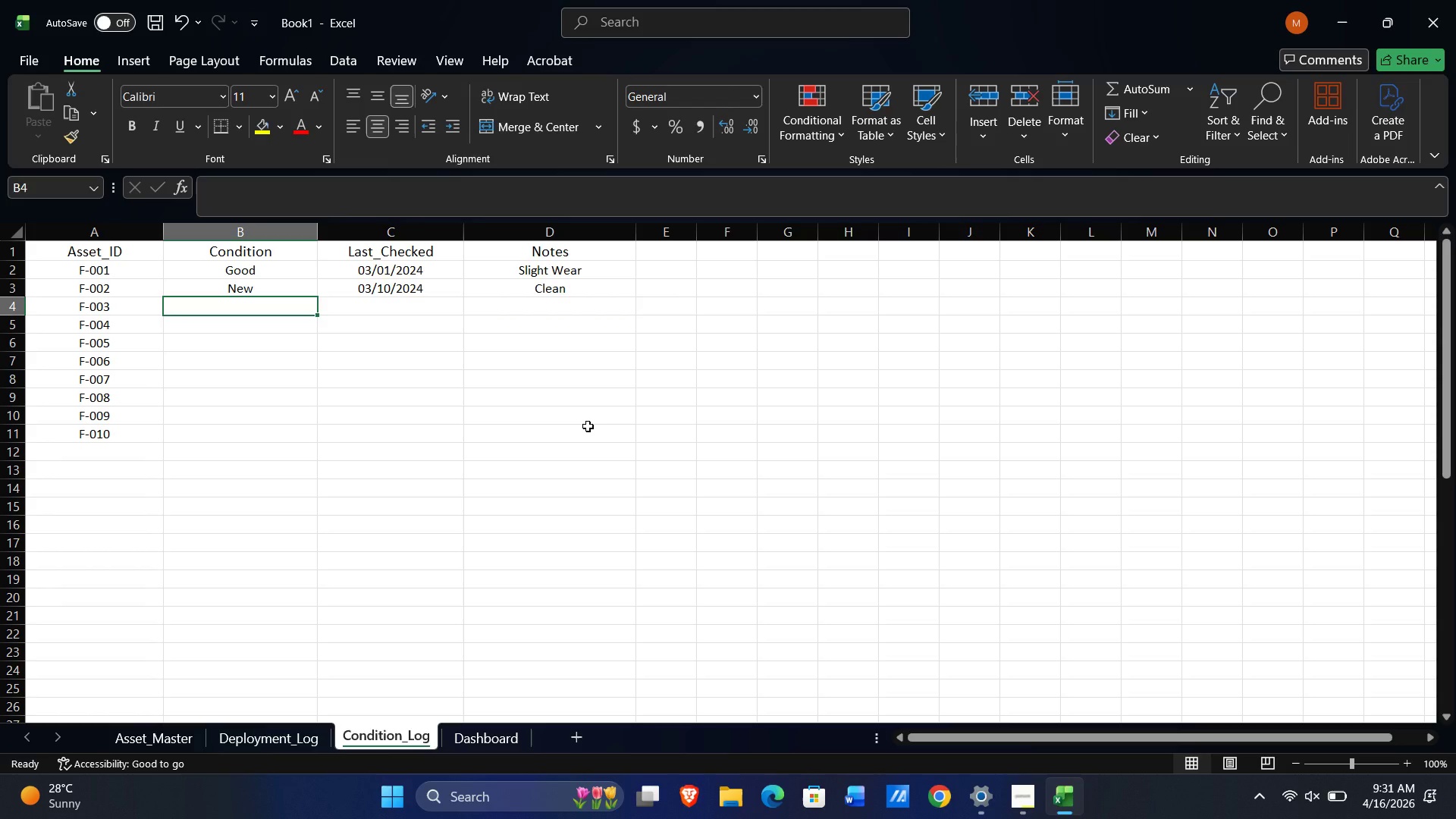 
wait(11.42)
 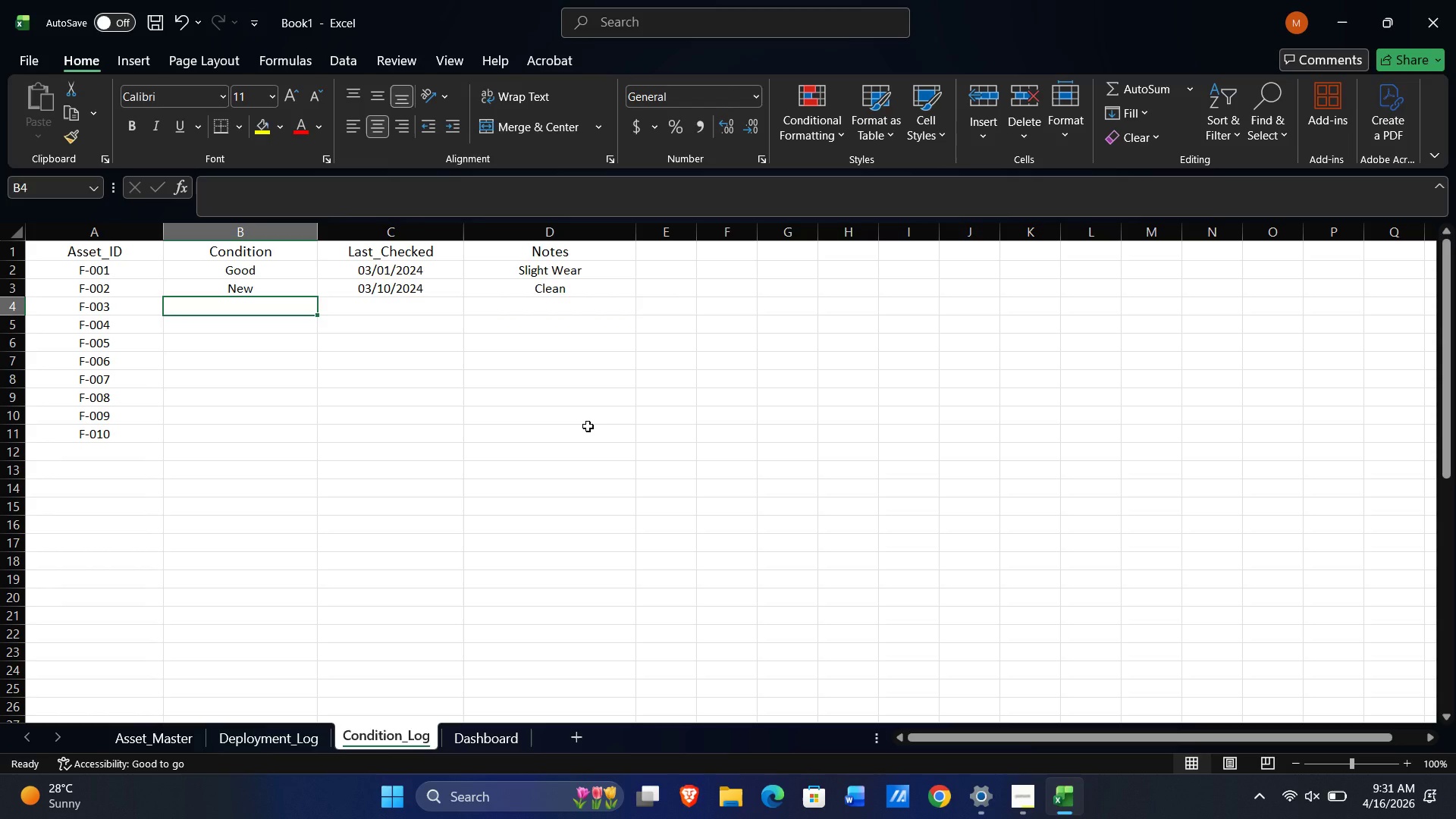 
left_click([144, 740])
 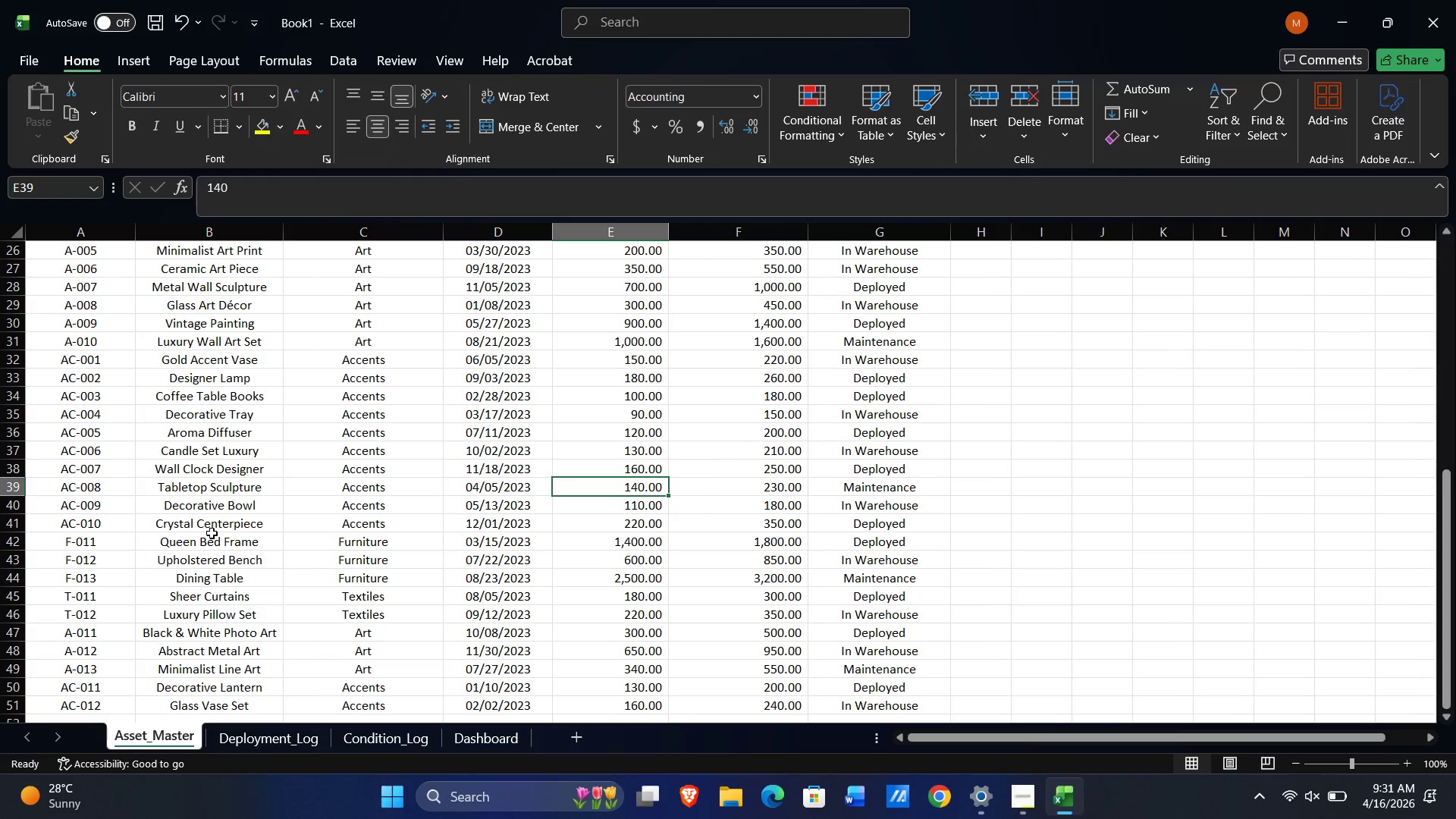 
scroll: coordinate [212, 532], scroll_direction: up, amount: 20.0
 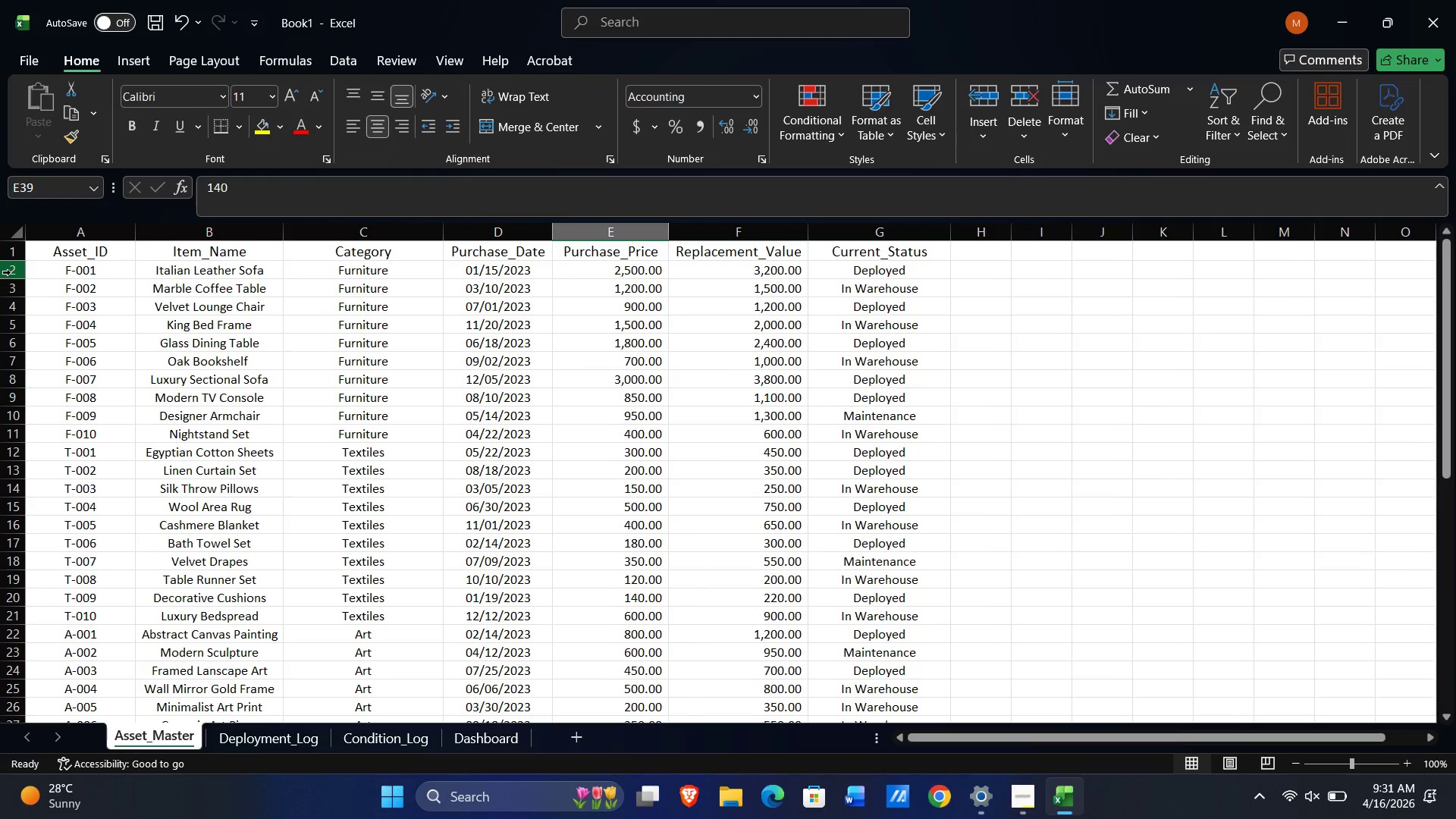 
left_click_drag(start_coordinate=[11, 270], to_coordinate=[13, 433])
 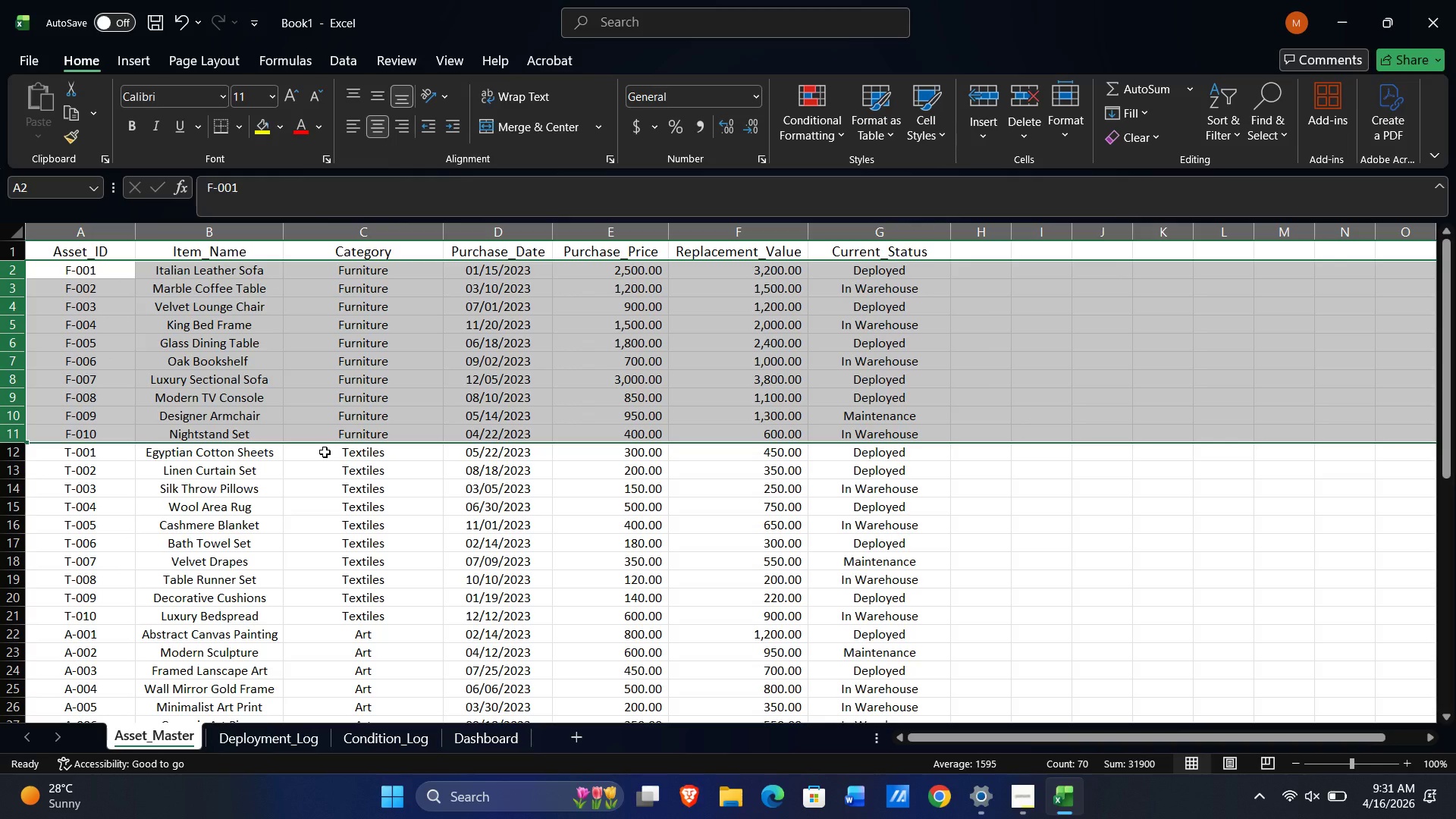 
wait(8.31)
 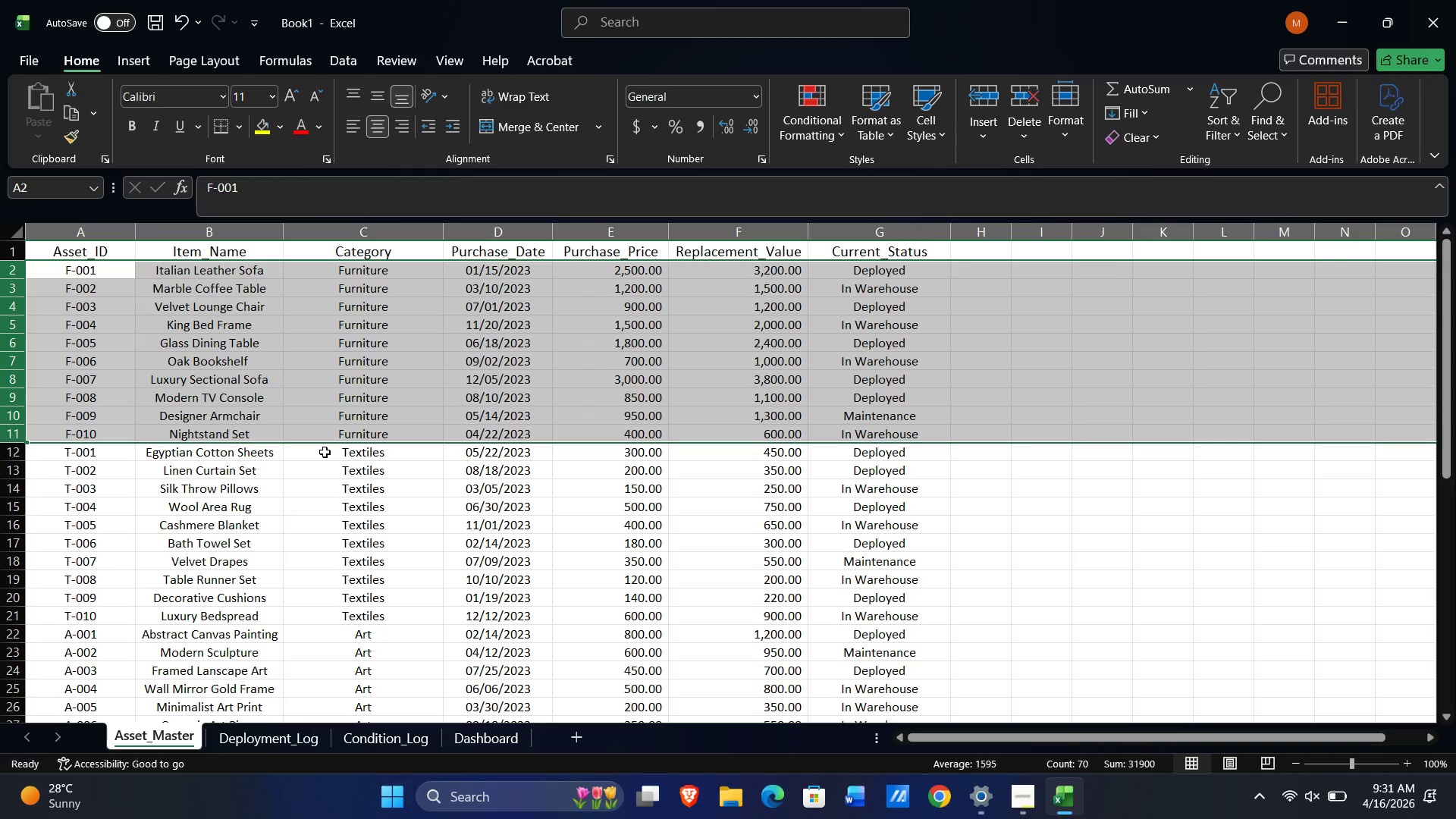 
key(Alt+AltLeft)
 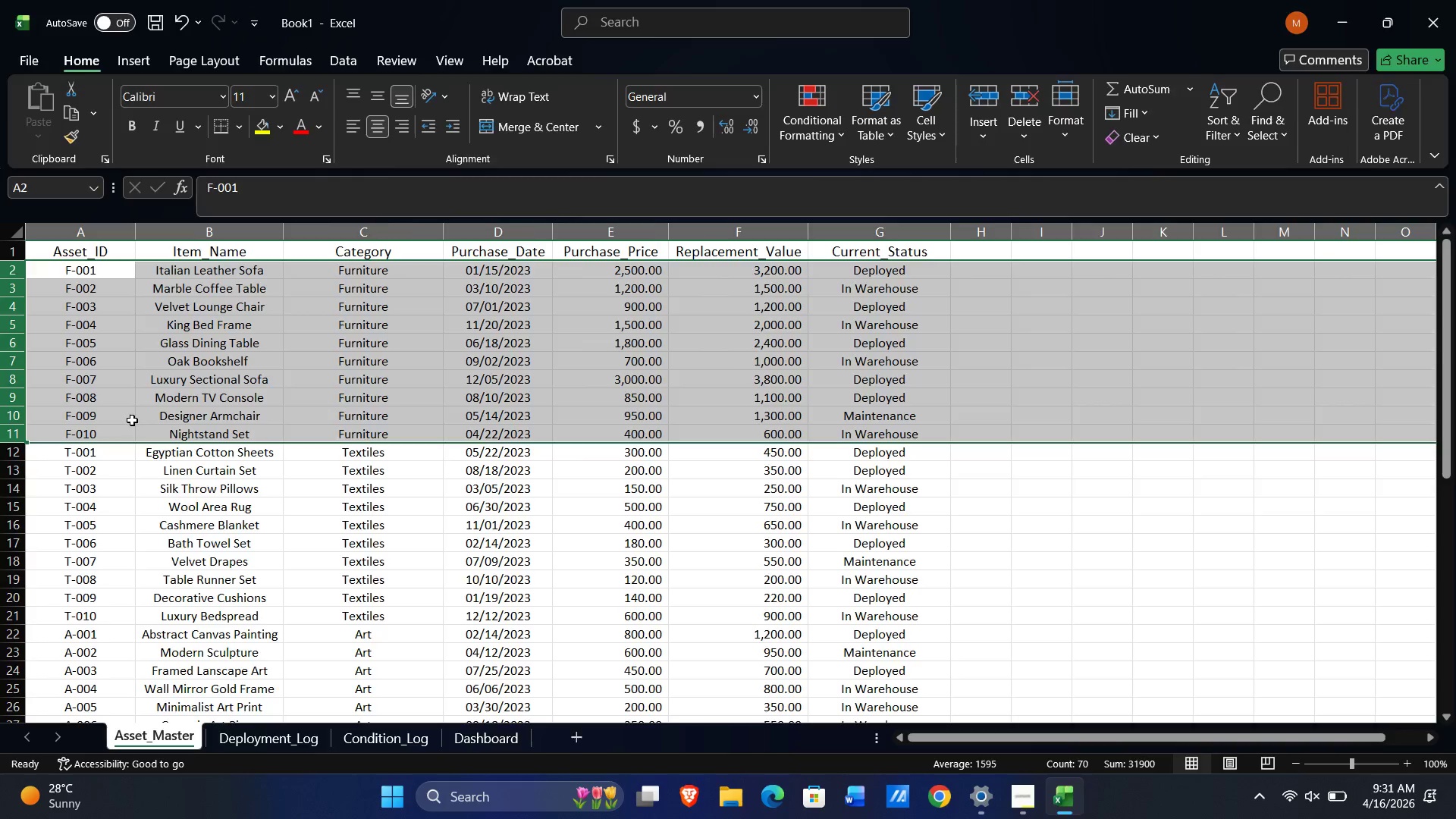 
key(Alt+Tab)